 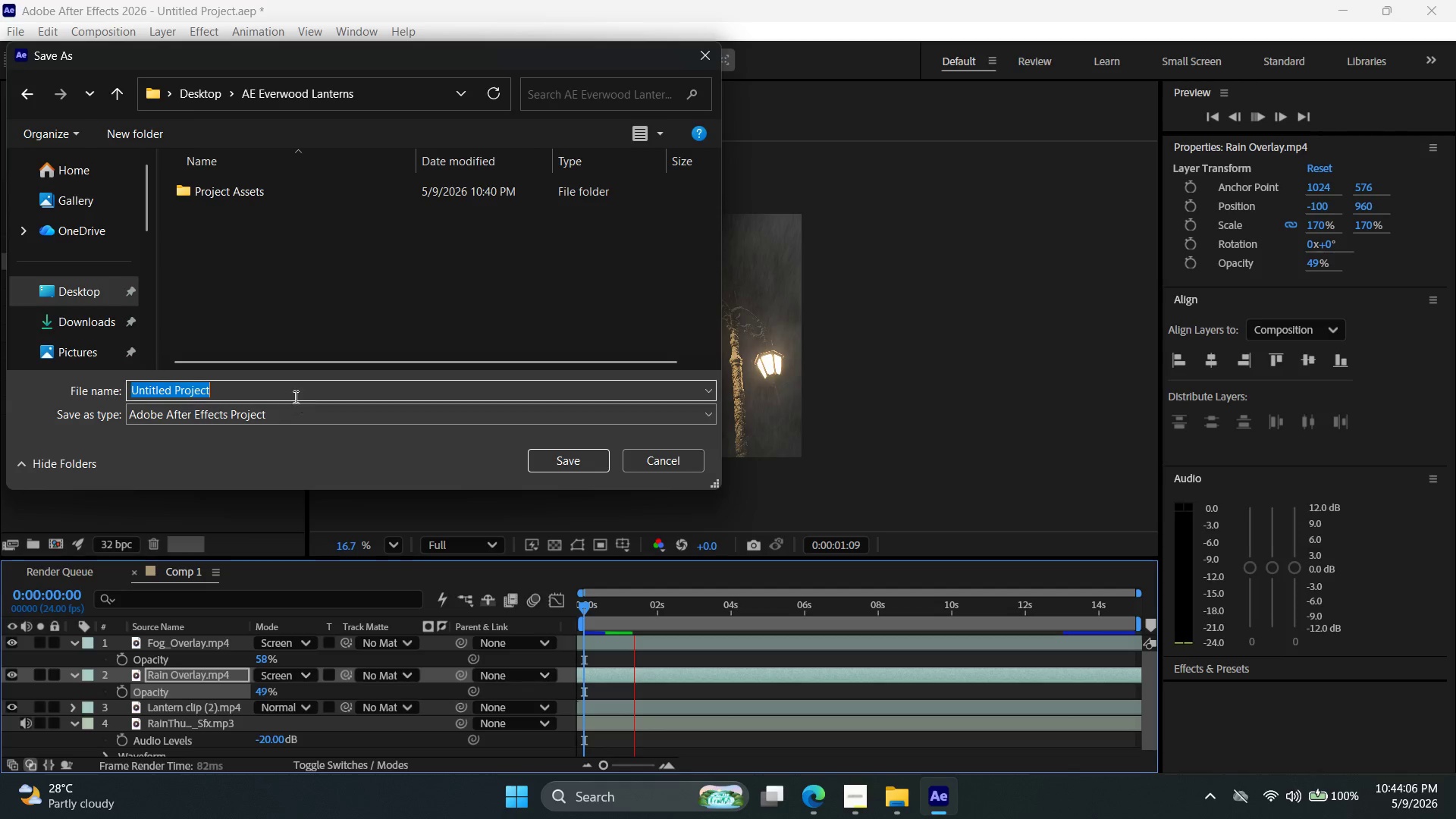 
key(Control+ControlLeft)
 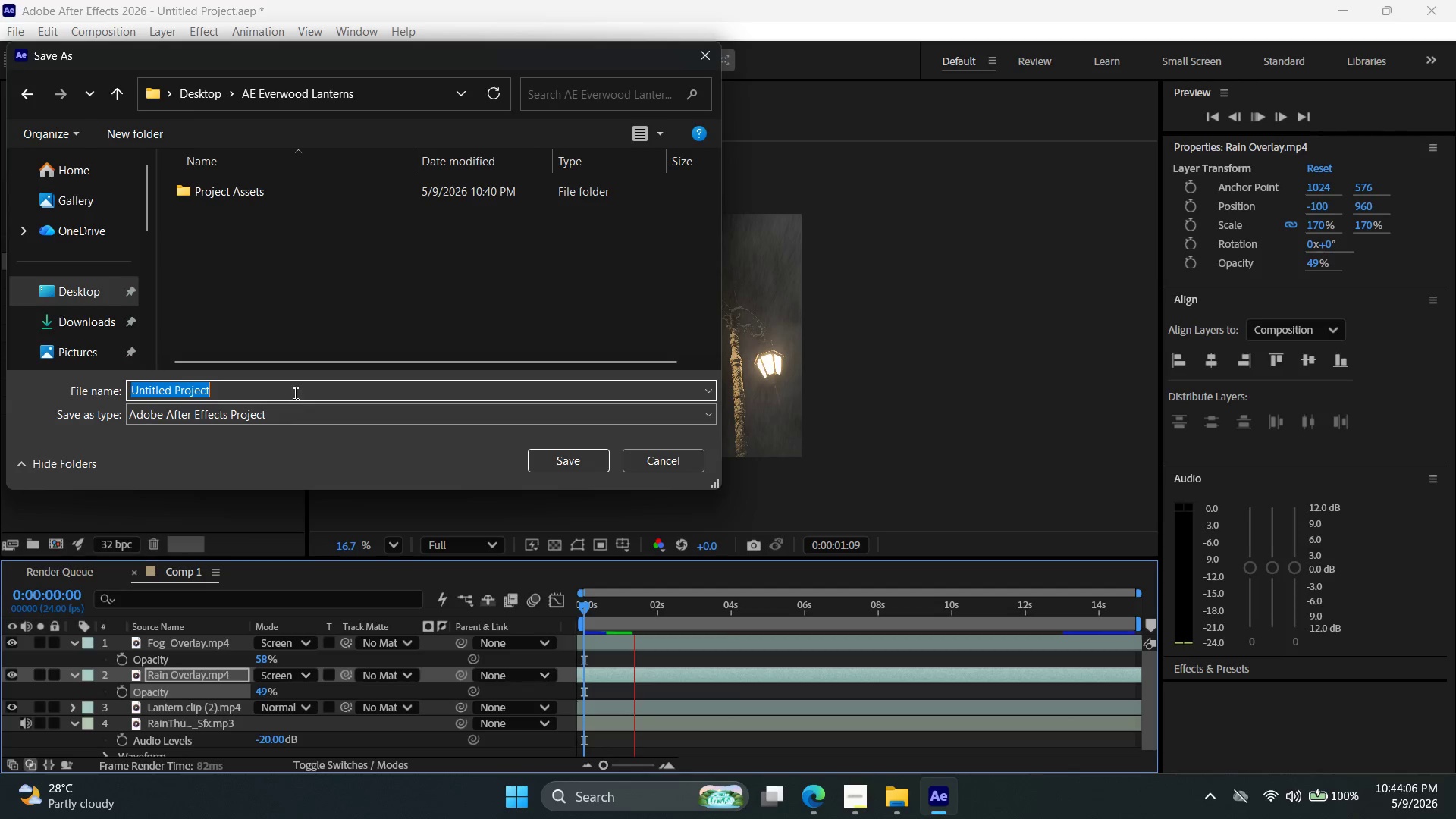 
key(Control+V)
 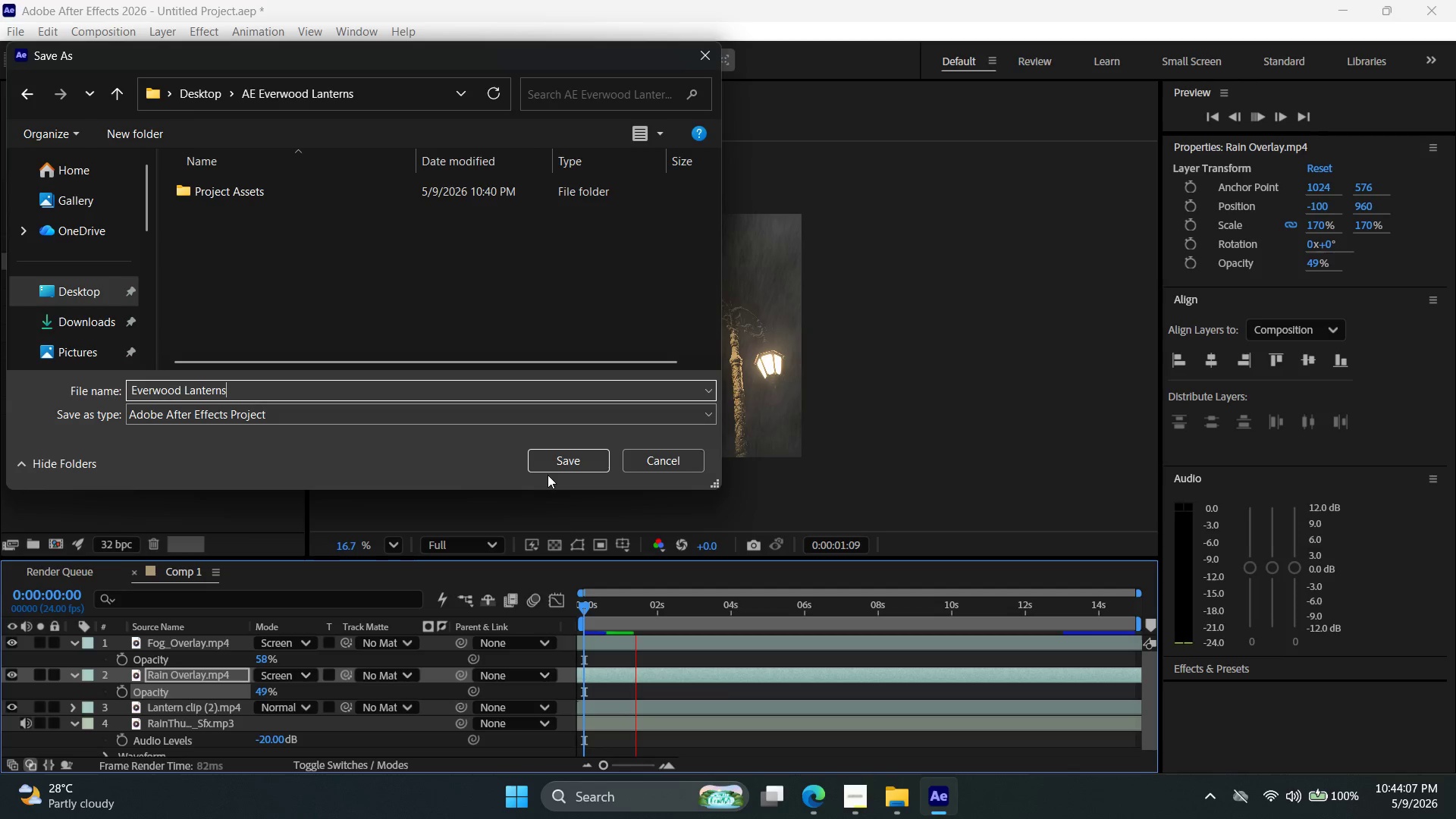 
left_click([554, 456])
 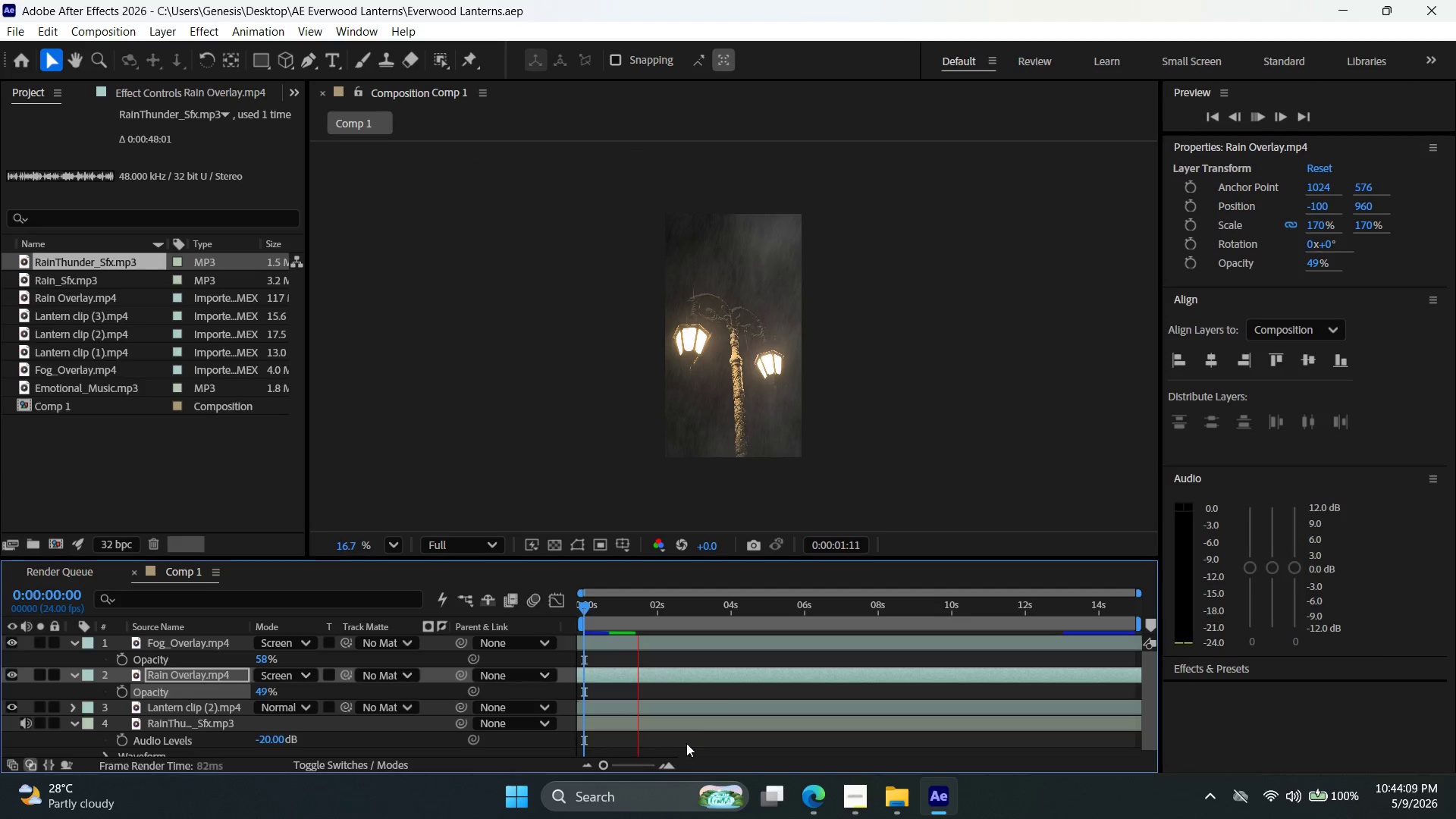 
left_click([860, 814])